 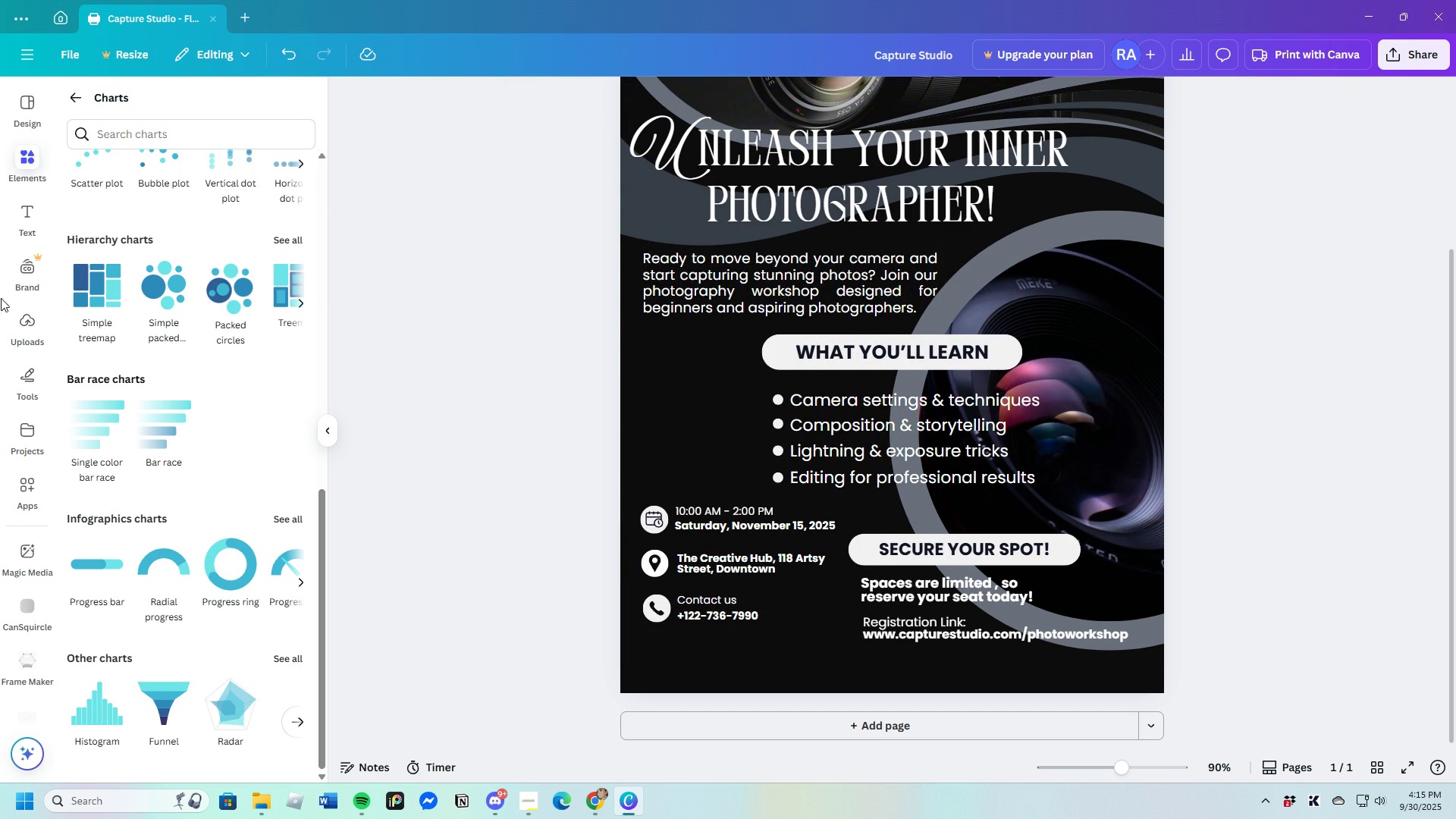 
left_click([152, 133])
 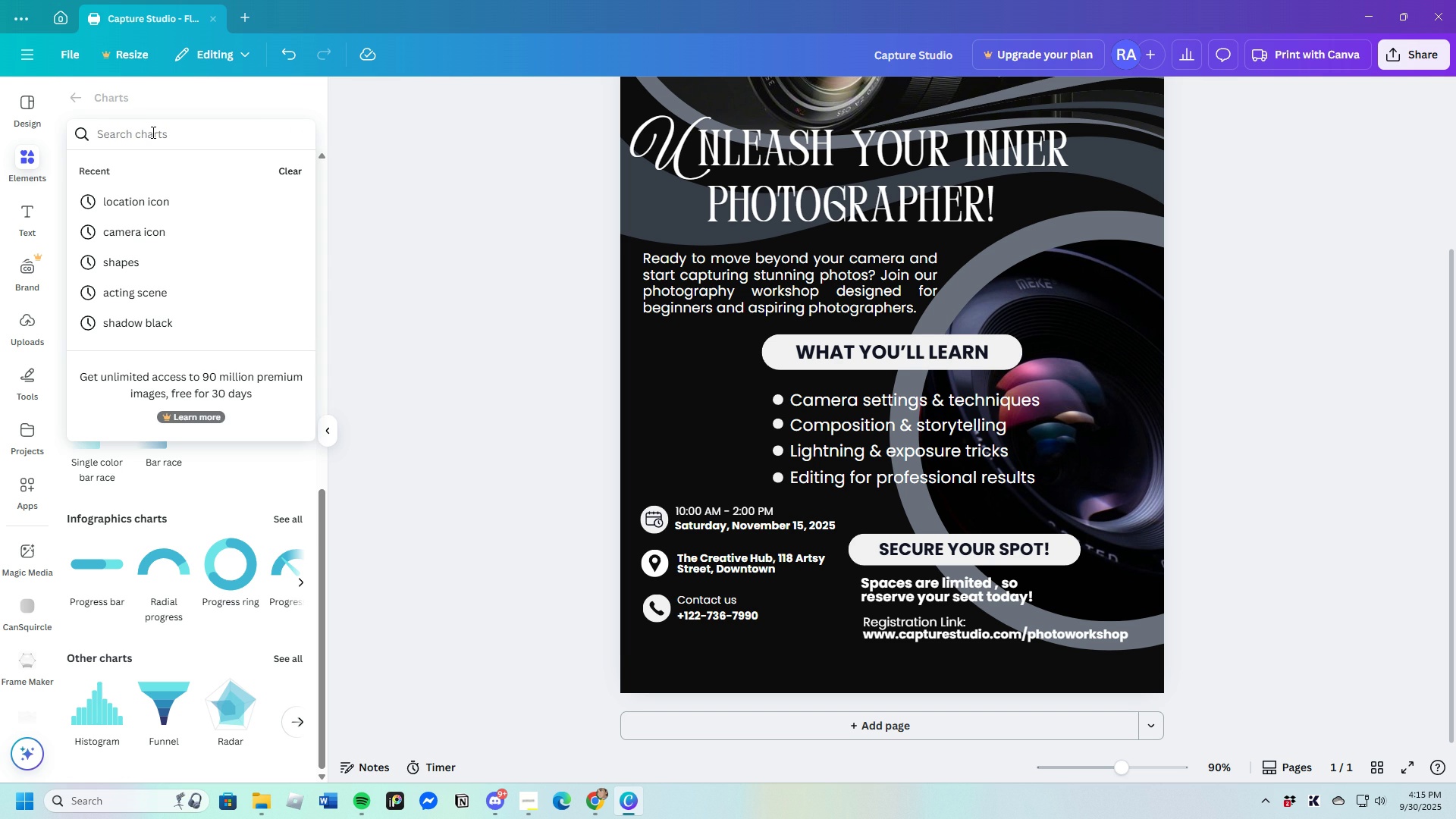 
type(shapes)
 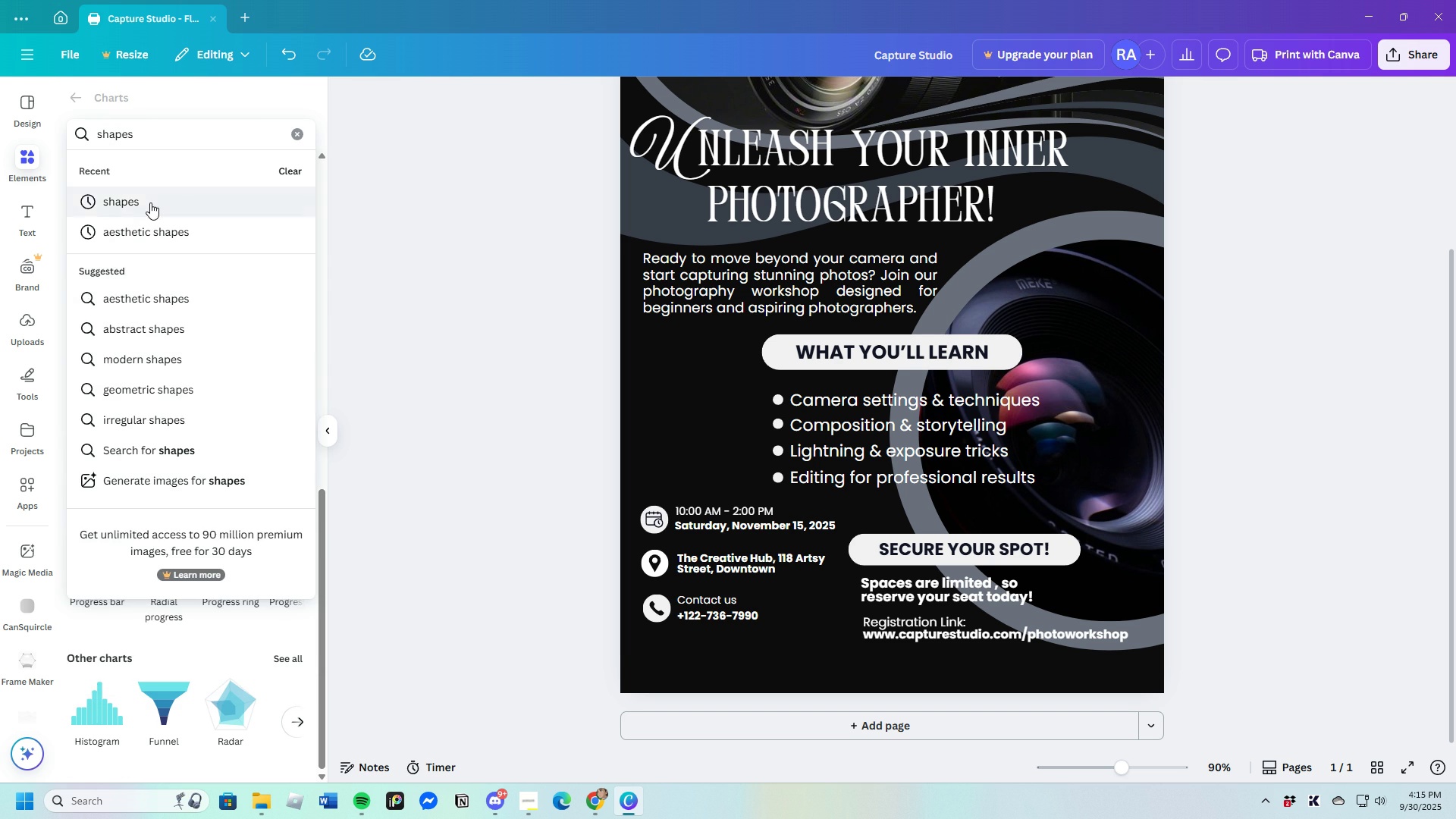 
left_click([150, 202])
 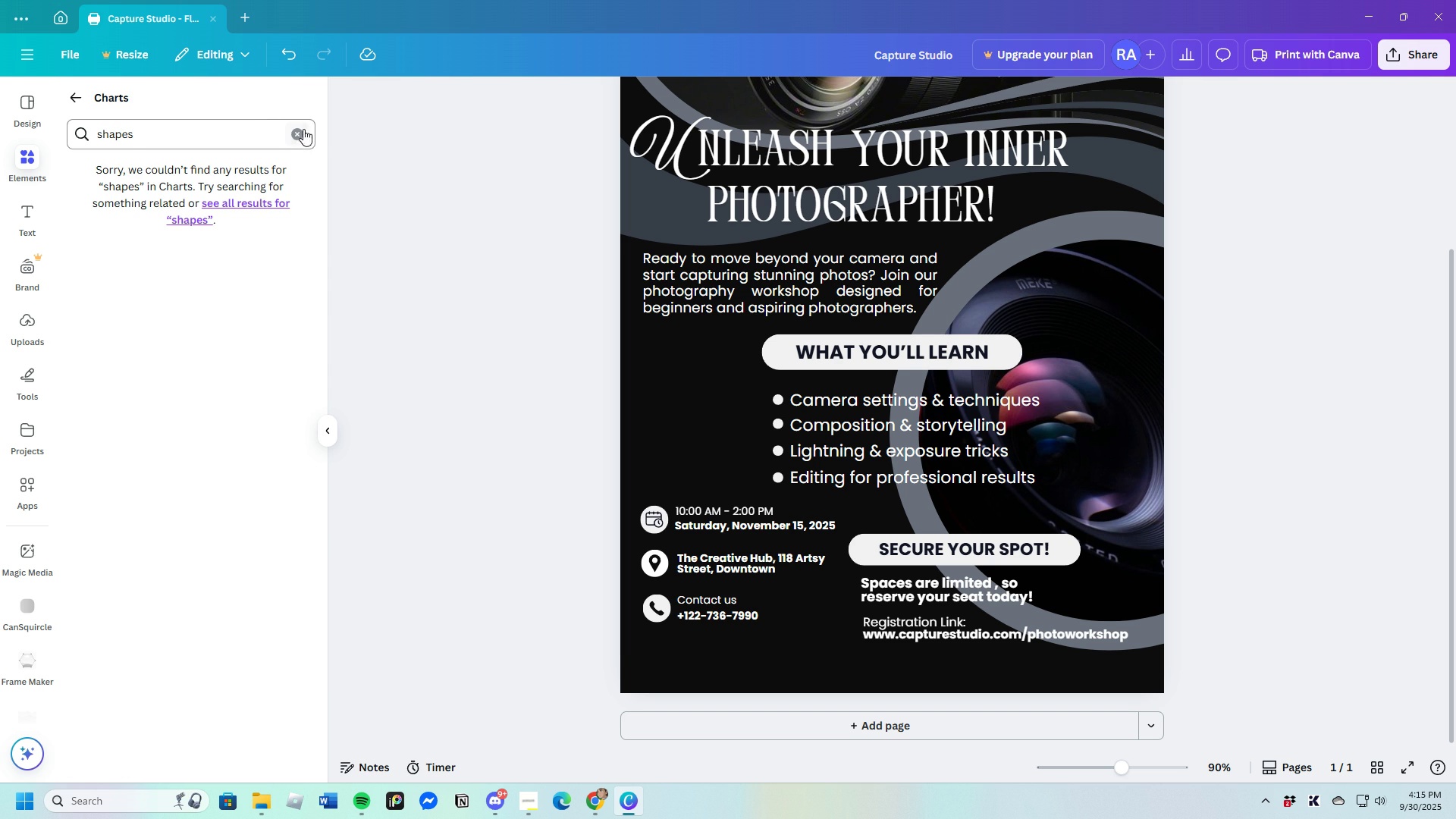 
left_click([297, 131])
 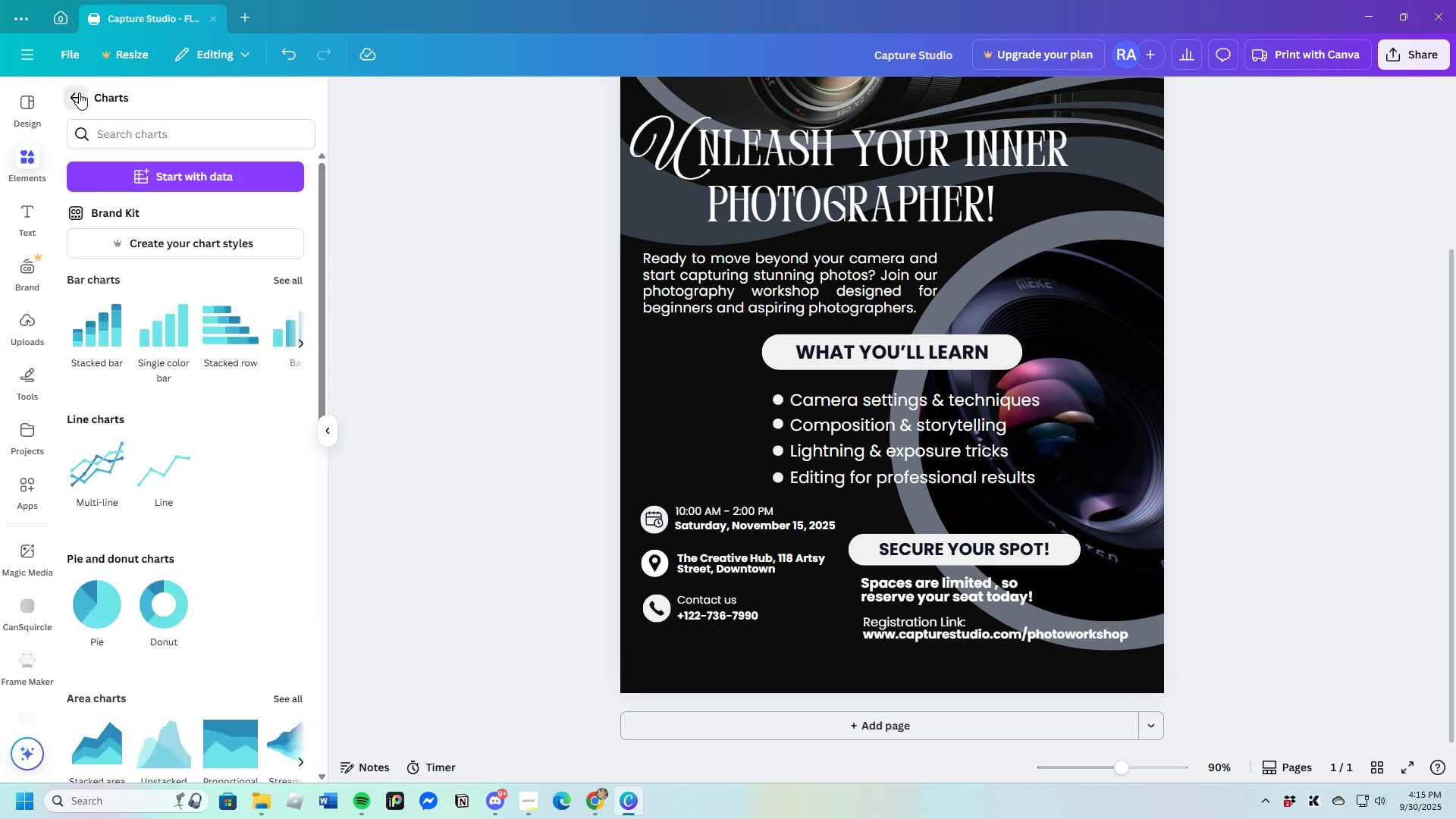 
left_click([79, 93])
 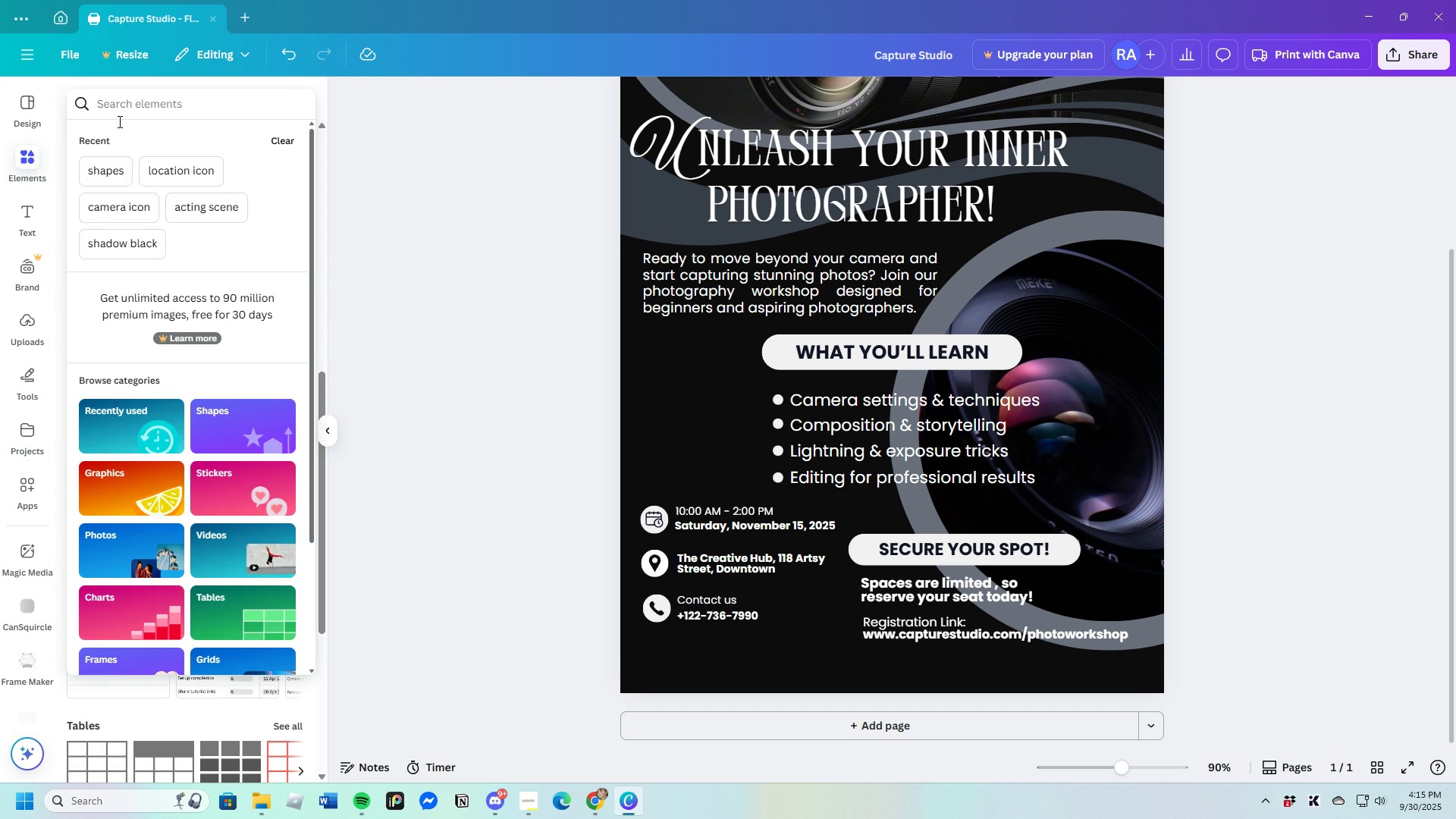 
left_click([110, 170])
 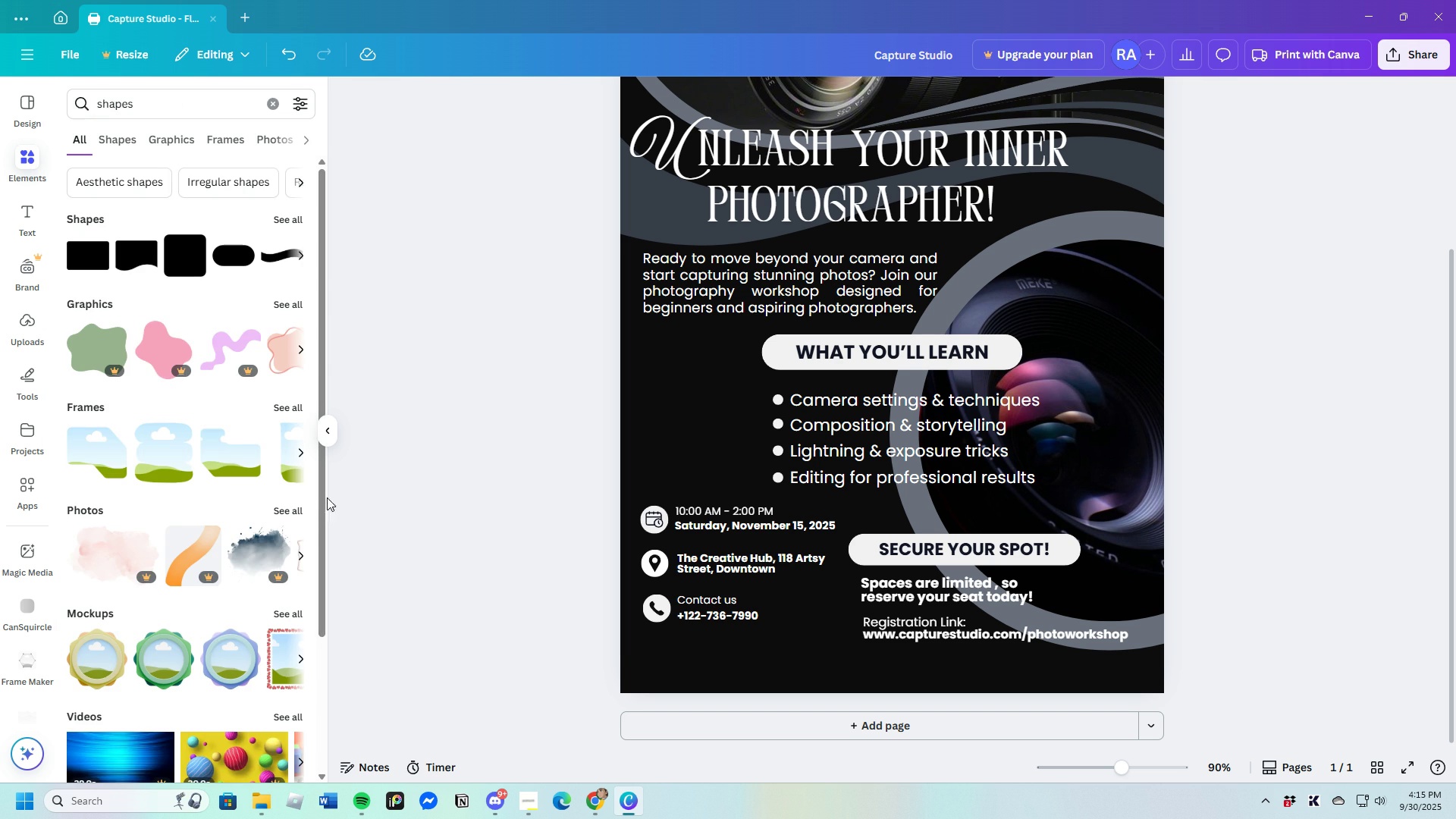 
scroll: coordinate [249, 614], scroll_direction: down, amount: 2.0
 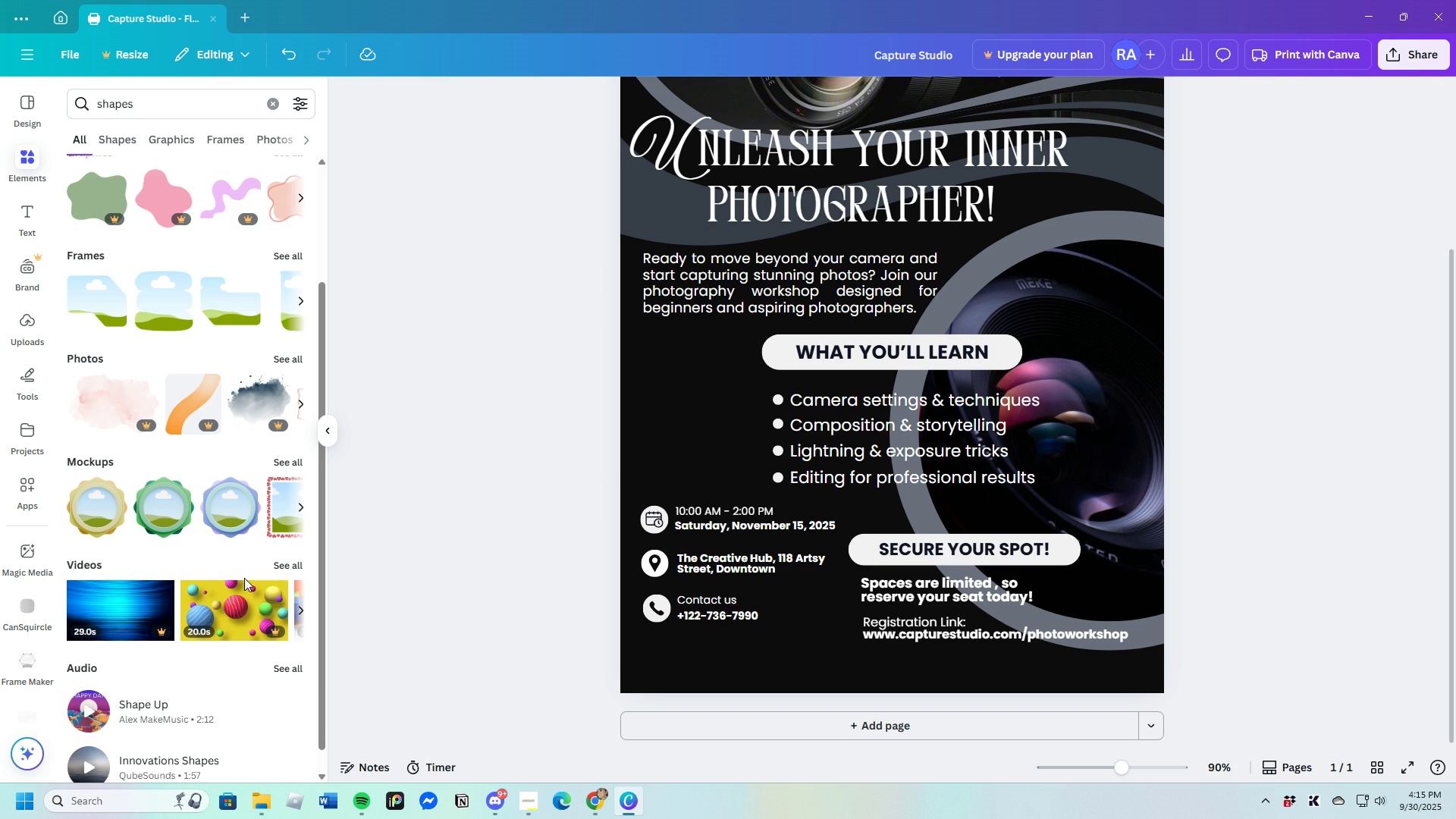 
scroll: coordinate [244, 579], scroll_direction: up, amount: 3.0
 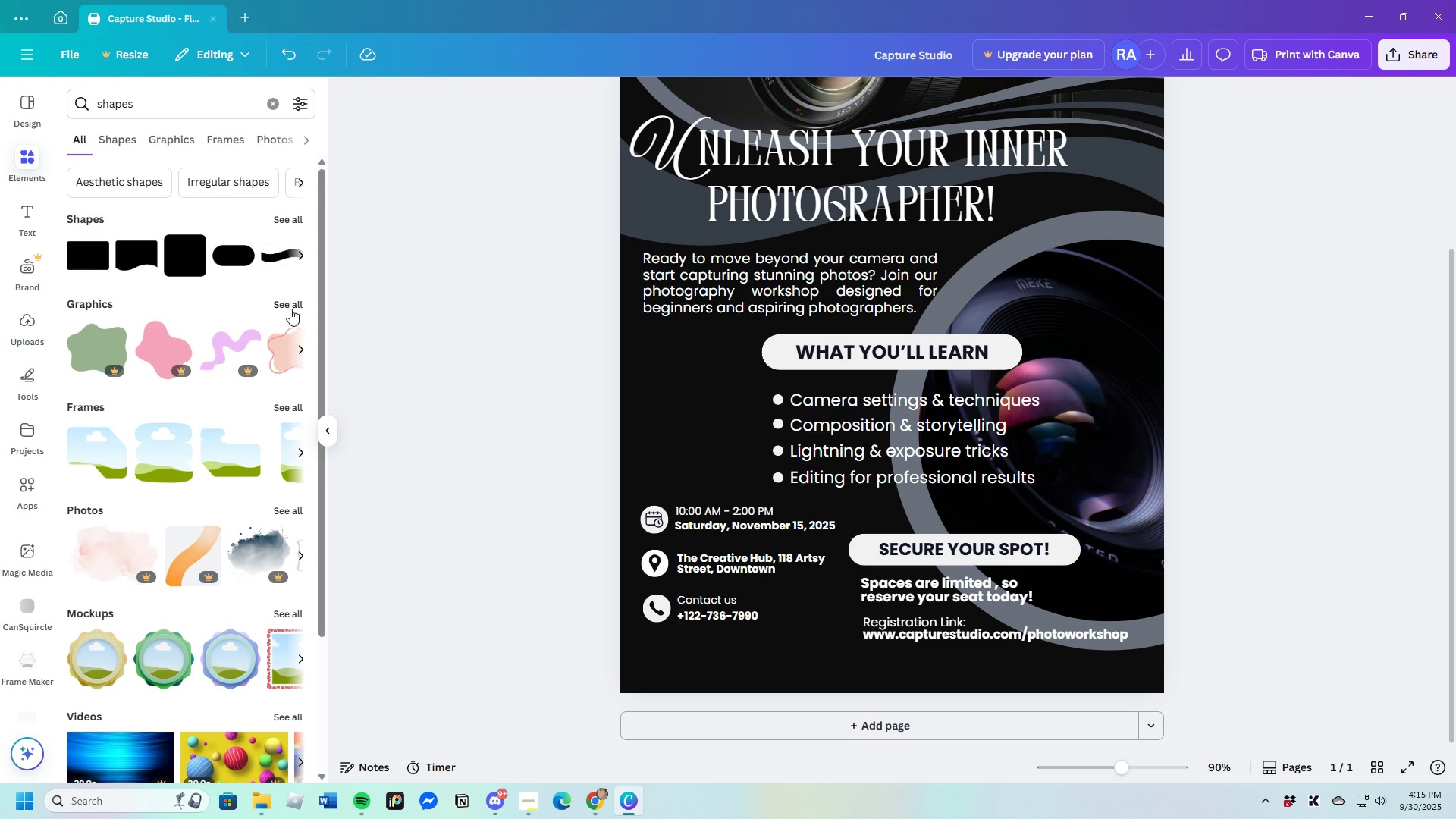 
left_click([289, 300])
 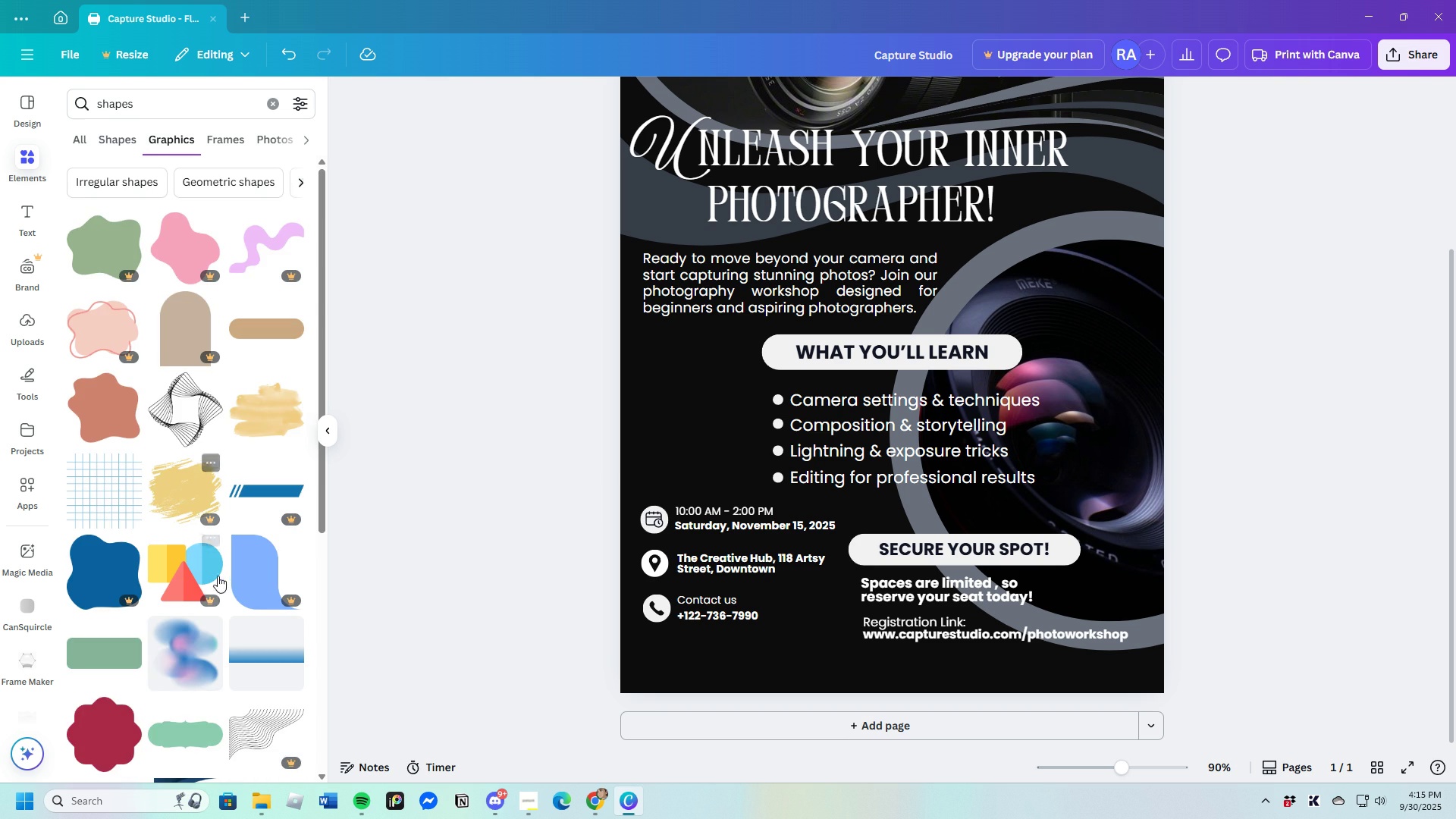 
scroll: coordinate [210, 573], scroll_direction: down, amount: 15.0
 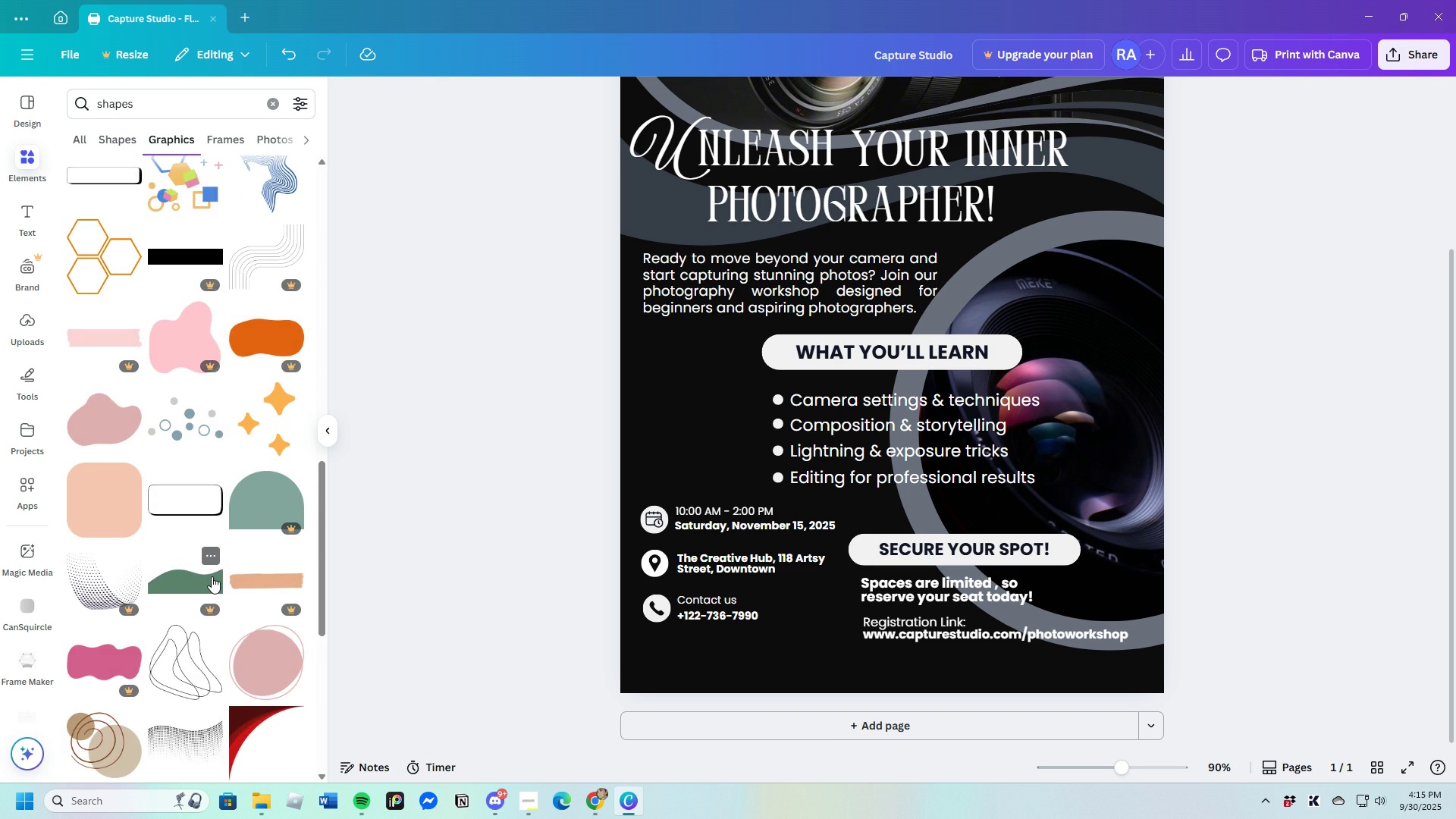 
scroll: coordinate [212, 576], scroll_direction: up, amount: 2.0
 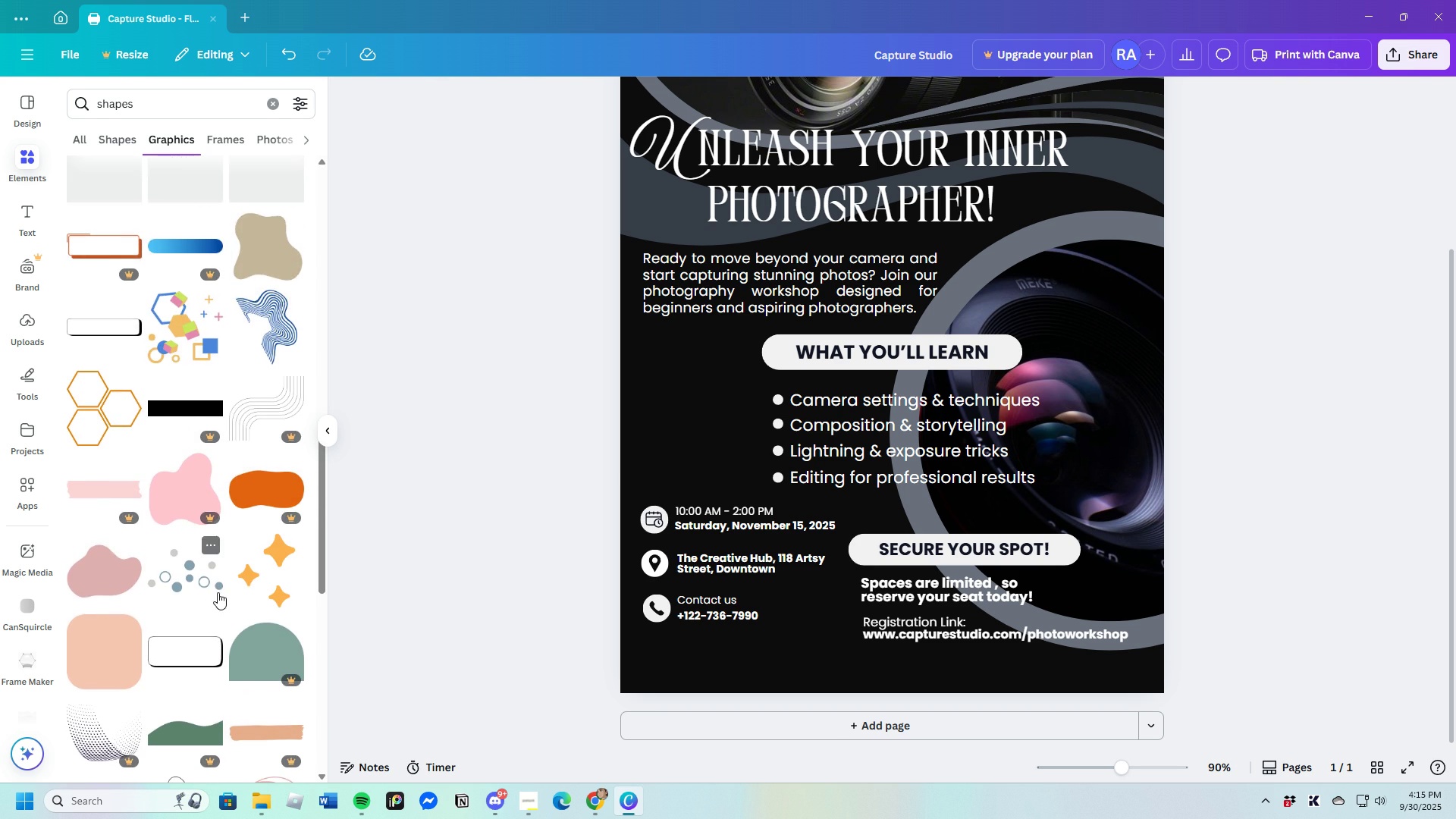 
scroll: coordinate [226, 687], scroll_direction: down, amount: 16.0
 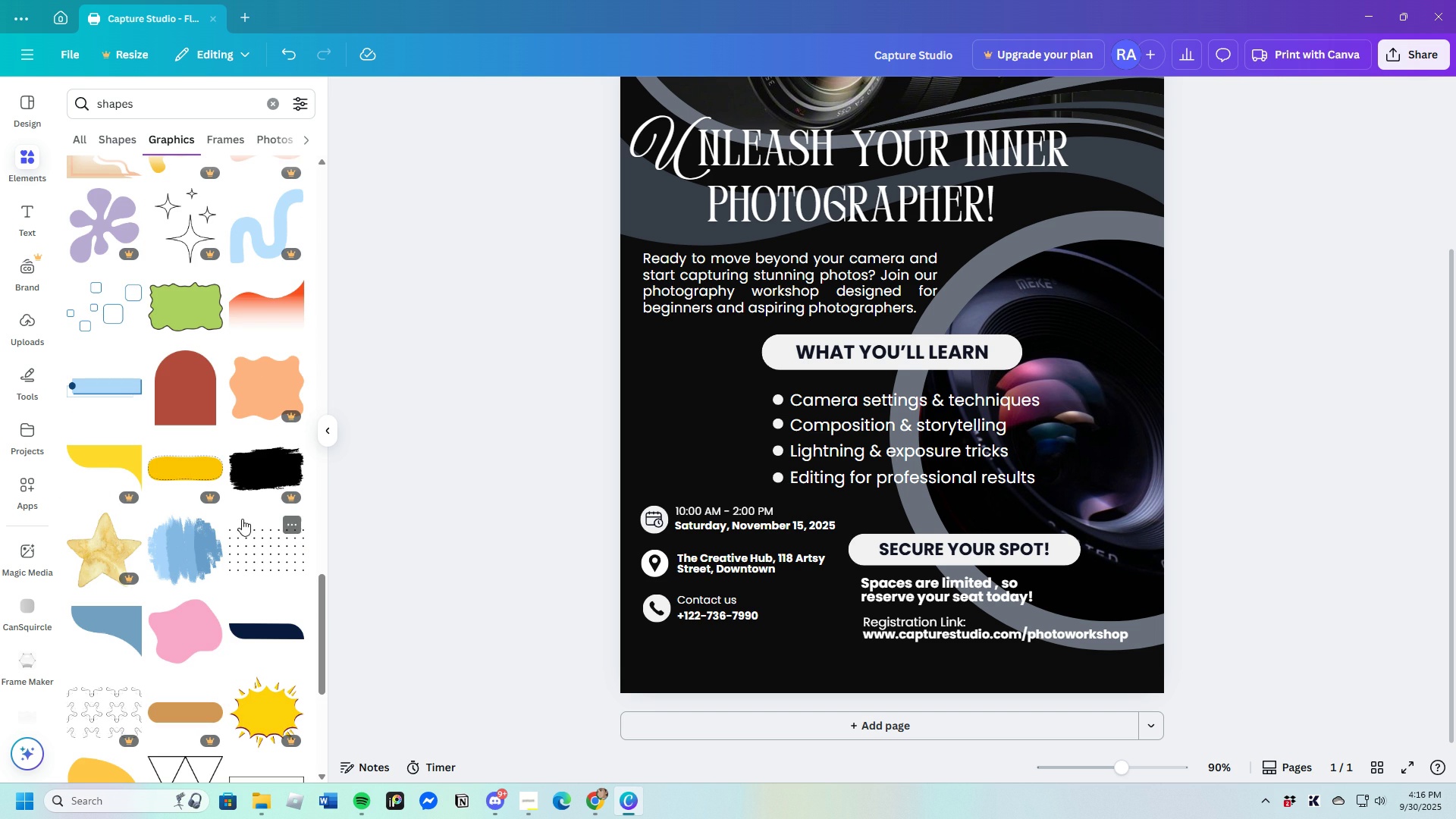 
mouse_move([226, 427])
 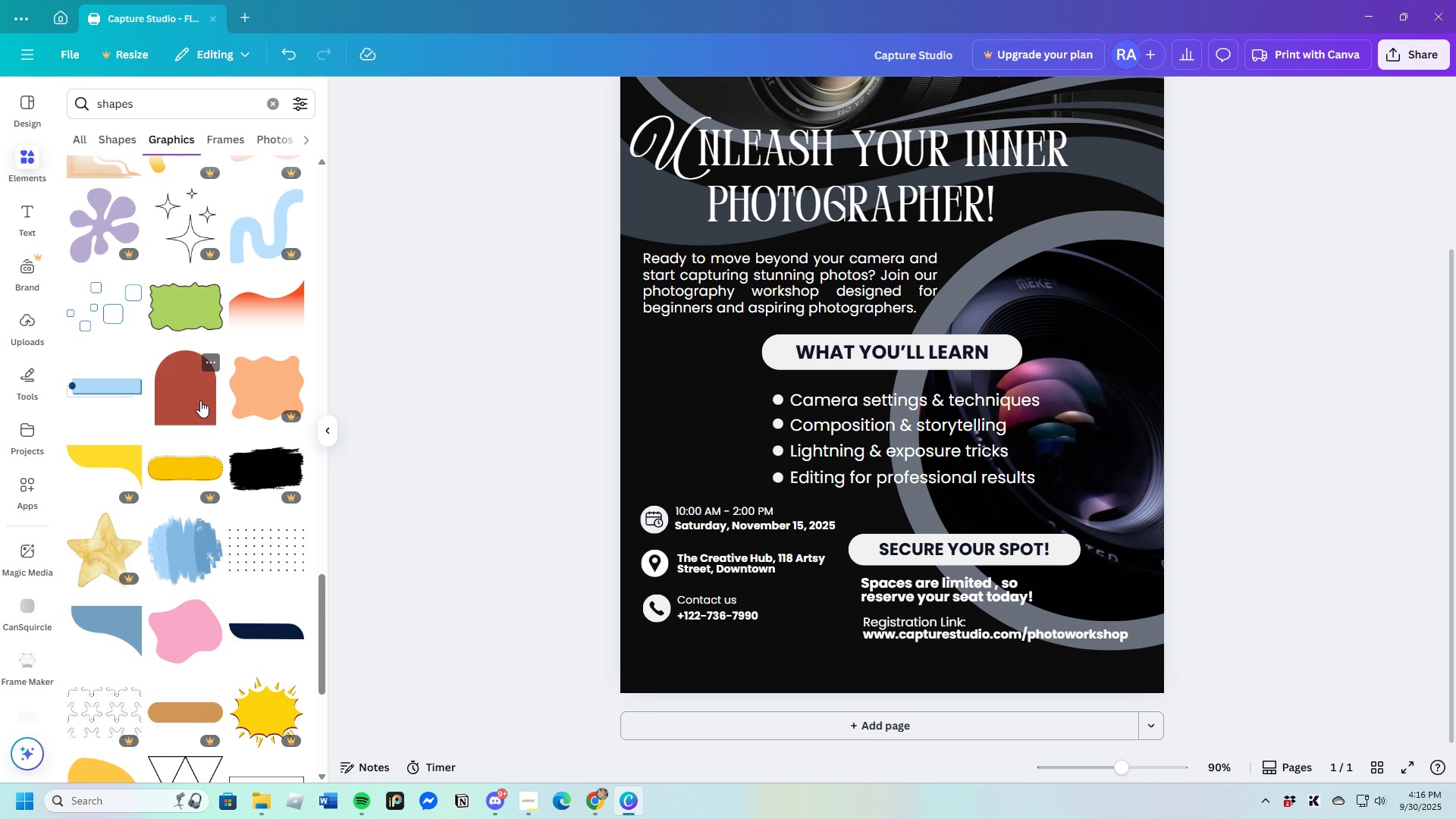 
left_click([200, 400])